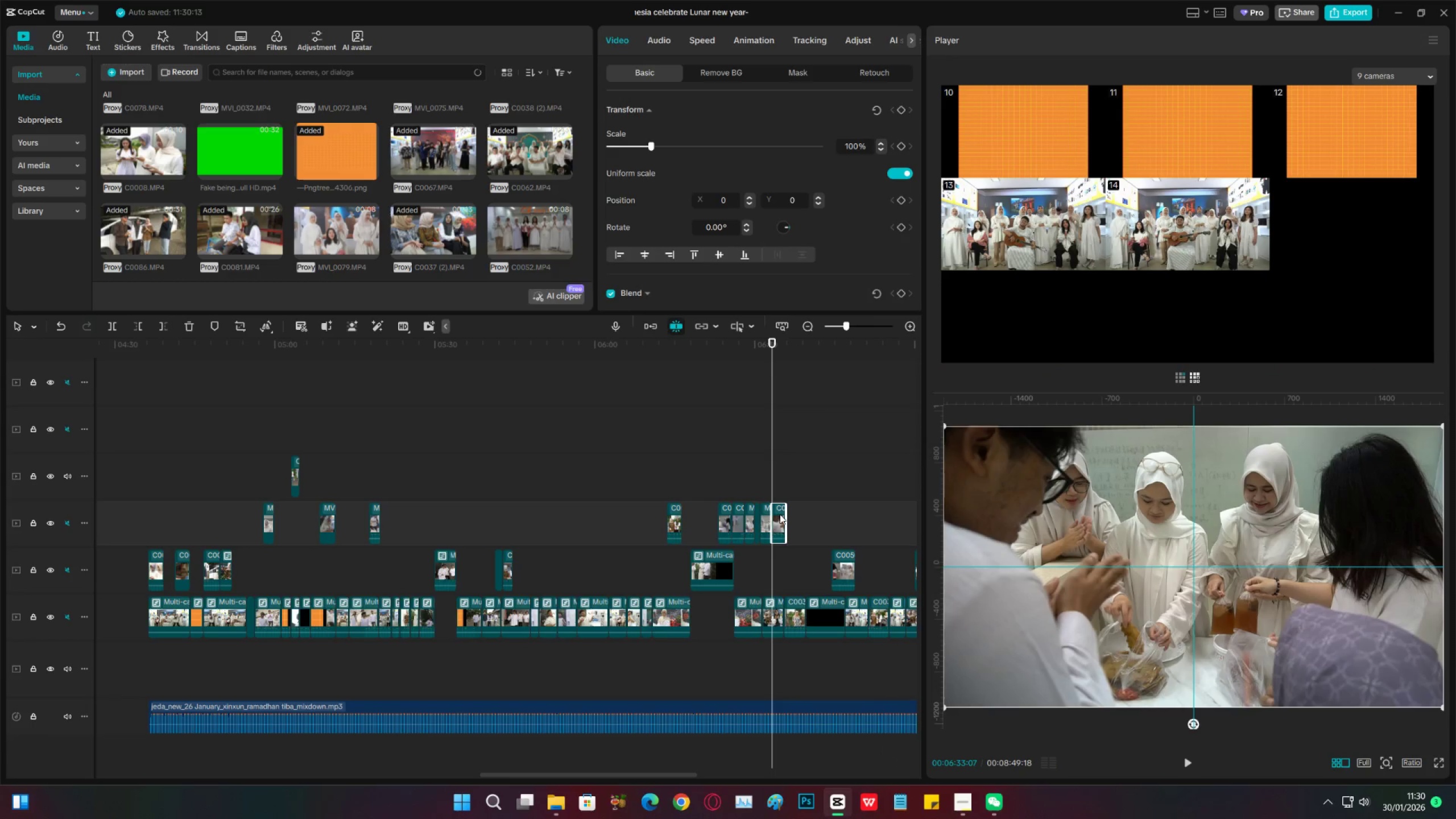 
key(Space)
 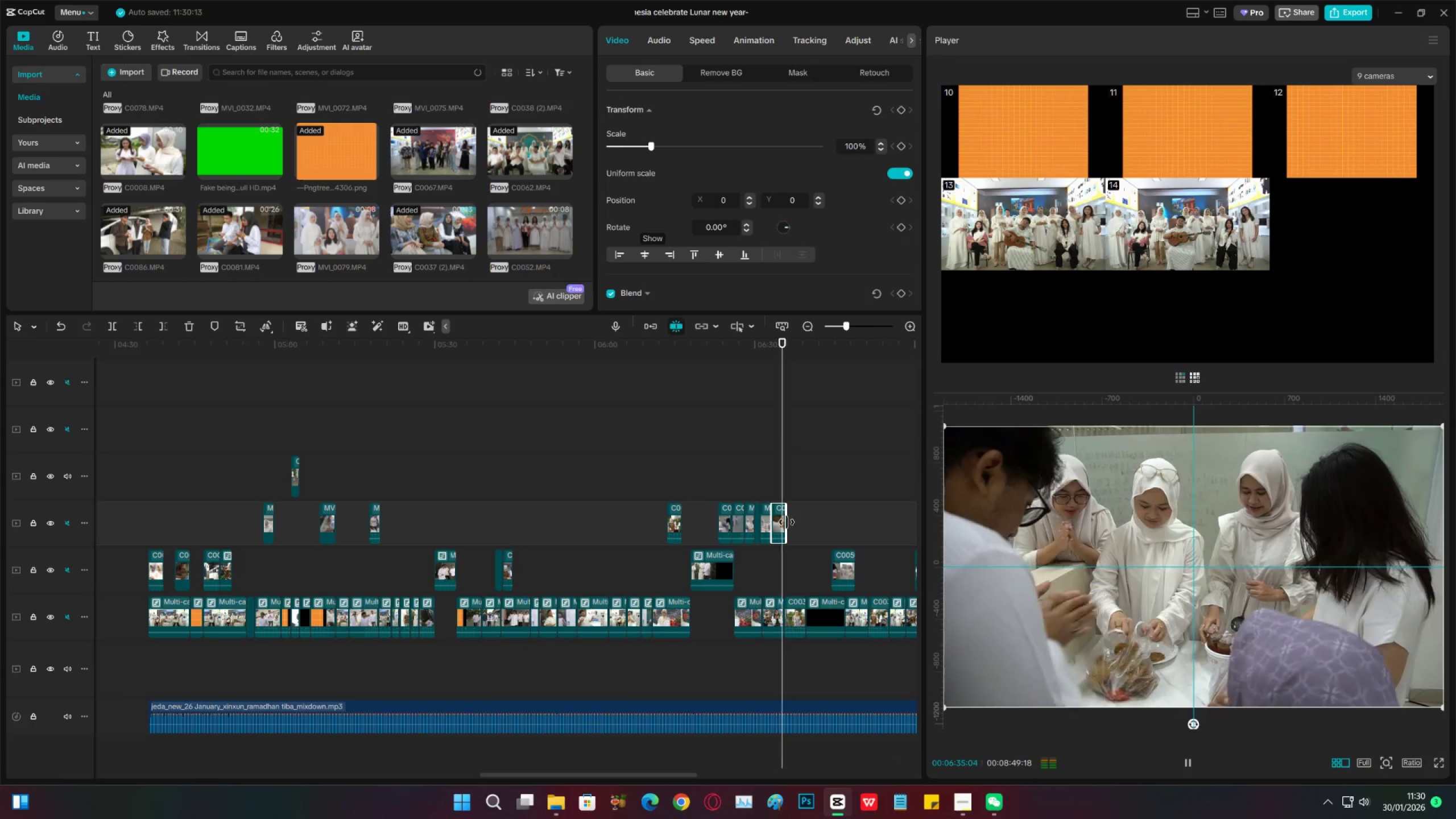 
key(Space)
 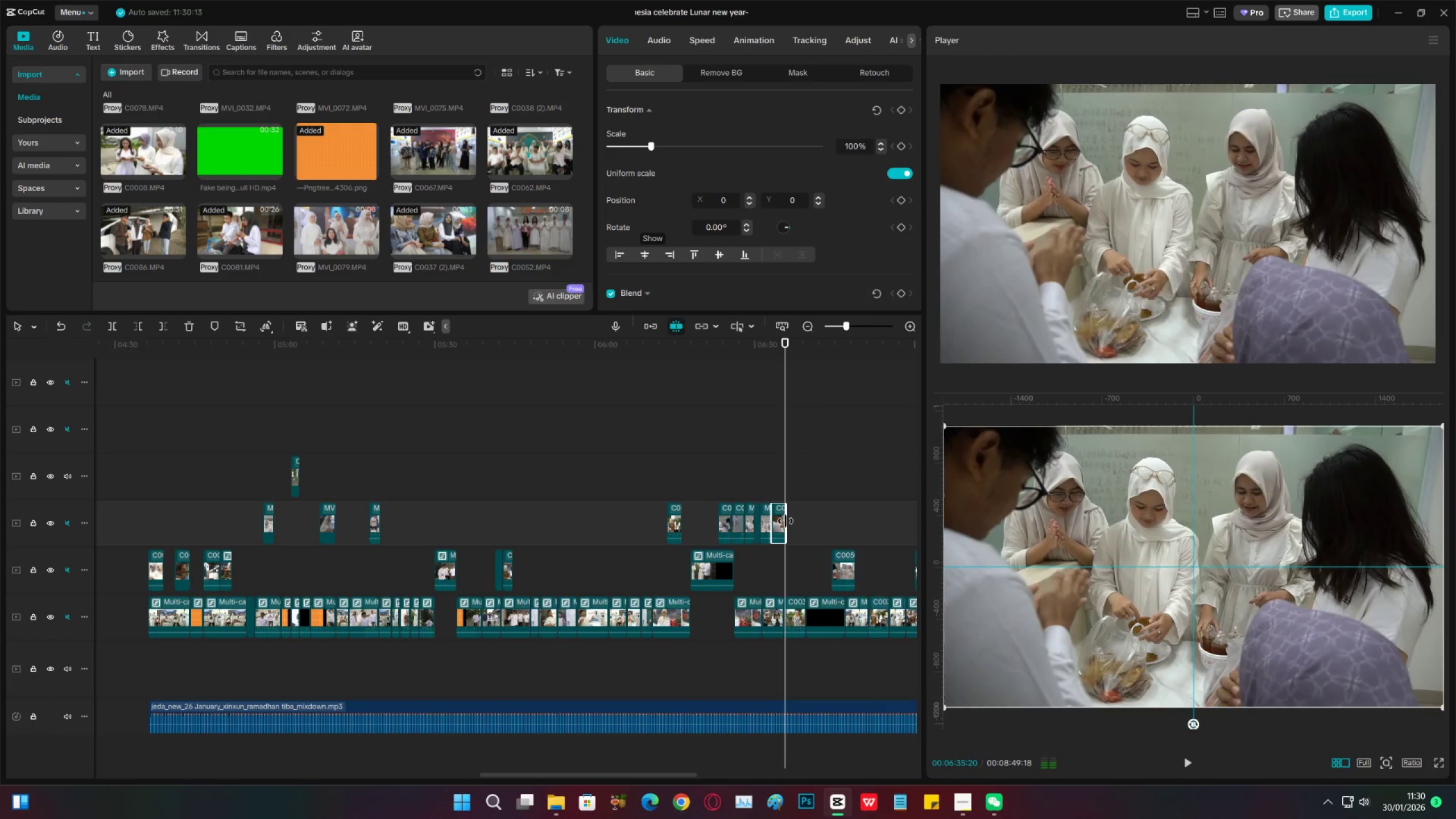 
left_click_drag(start_coordinate=[785, 521], to_coordinate=[782, 521])
 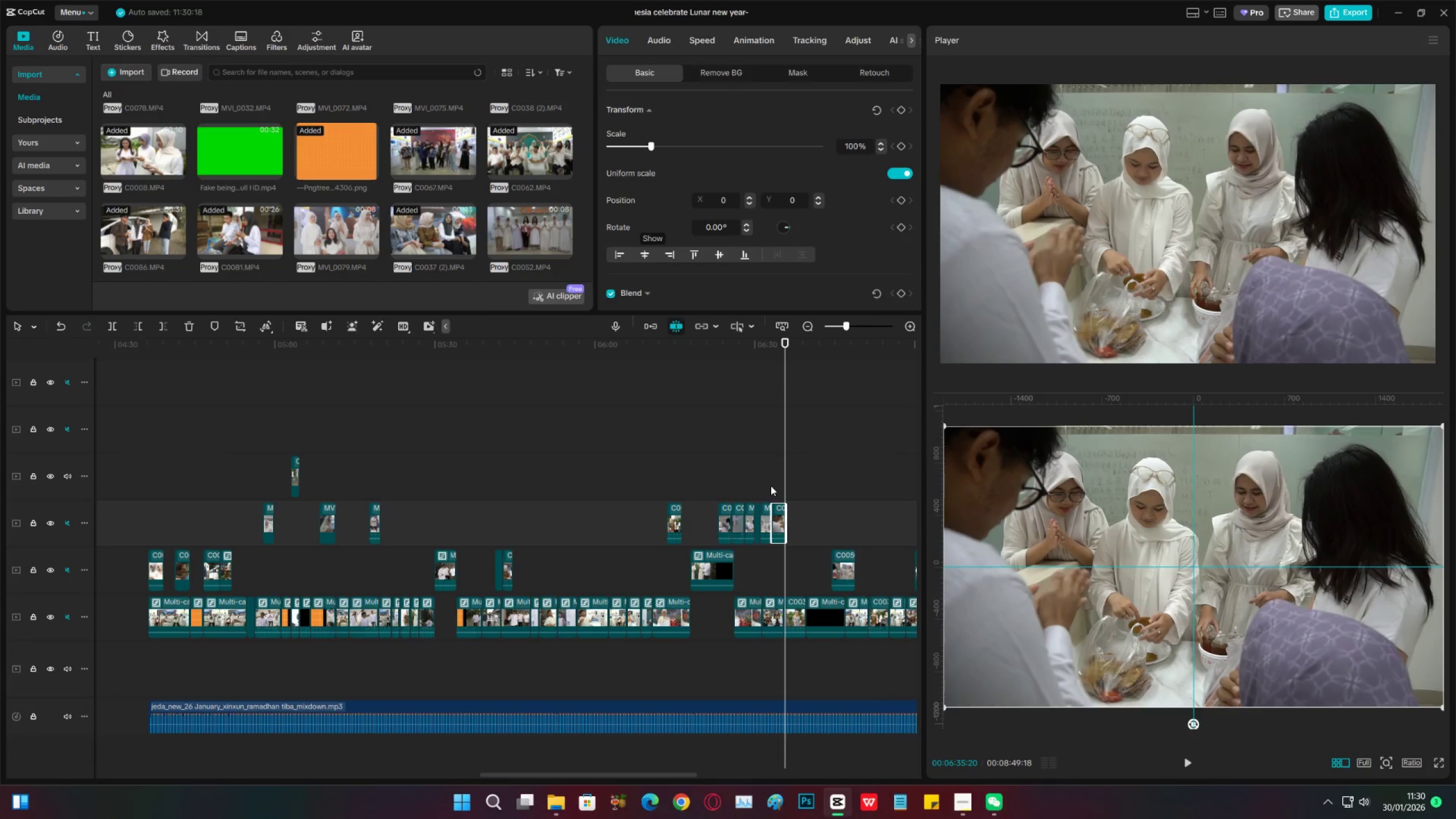 
left_click([771, 486])
 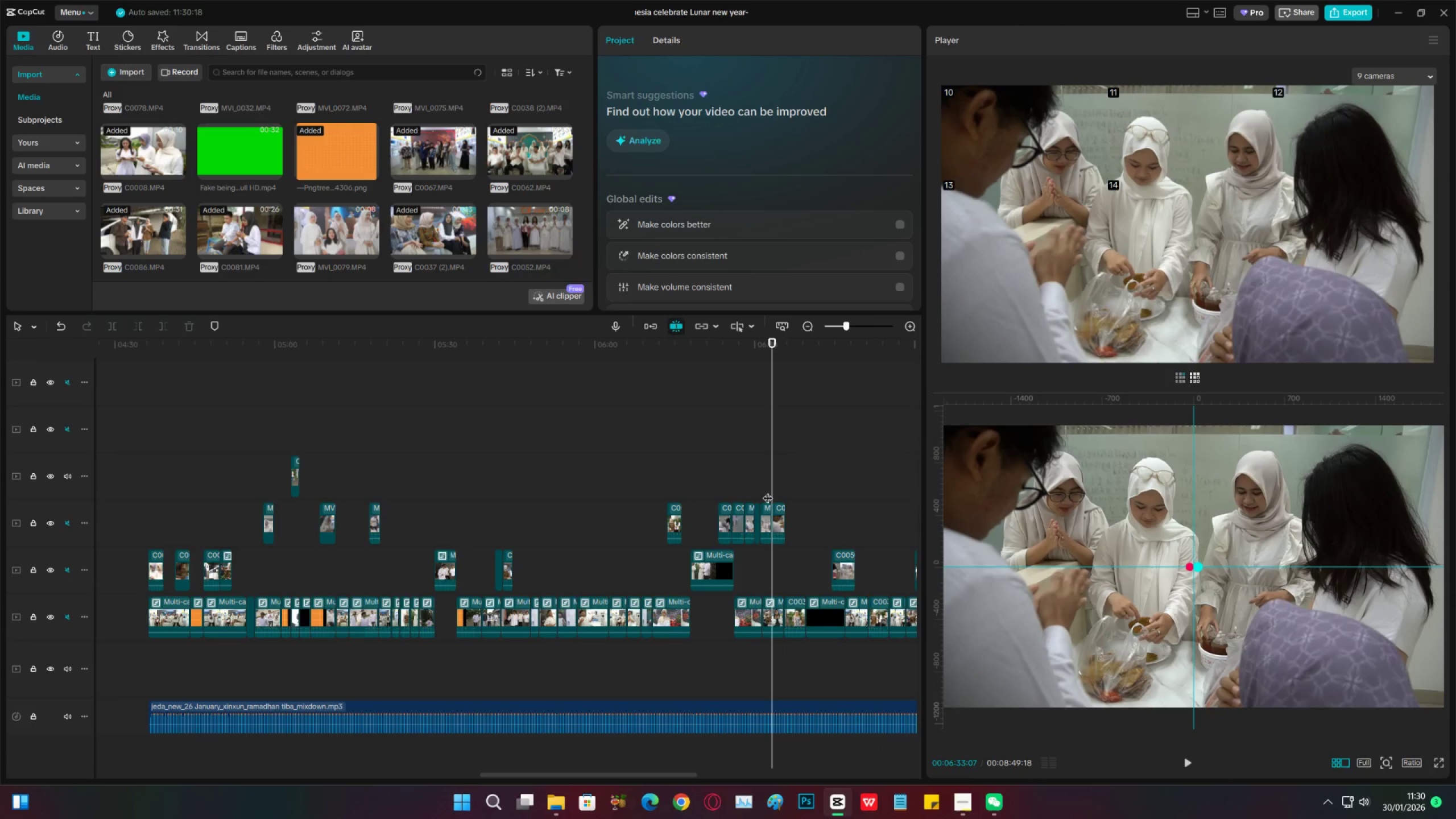 
left_click([768, 491])
 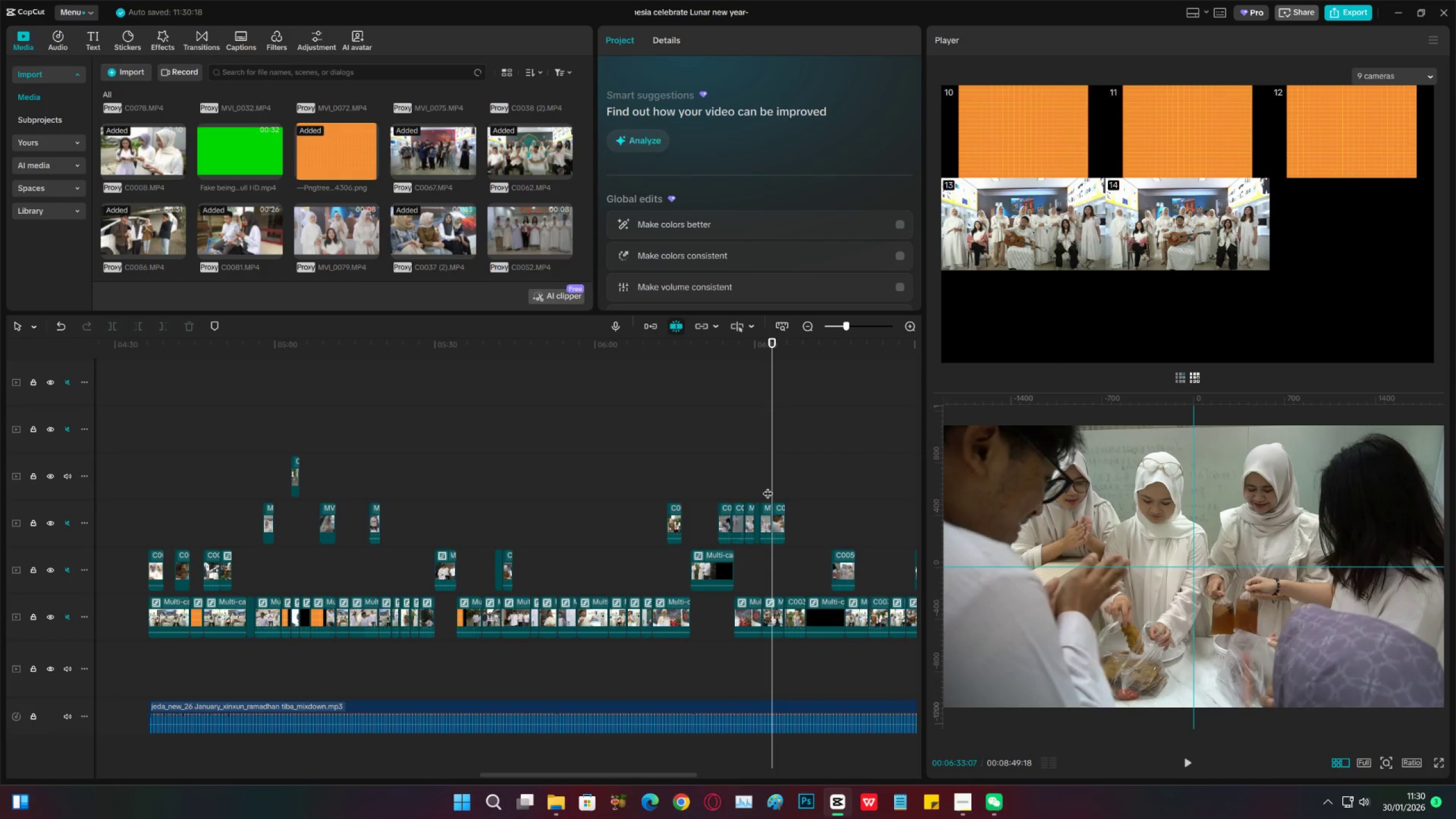 
left_click([768, 486])
 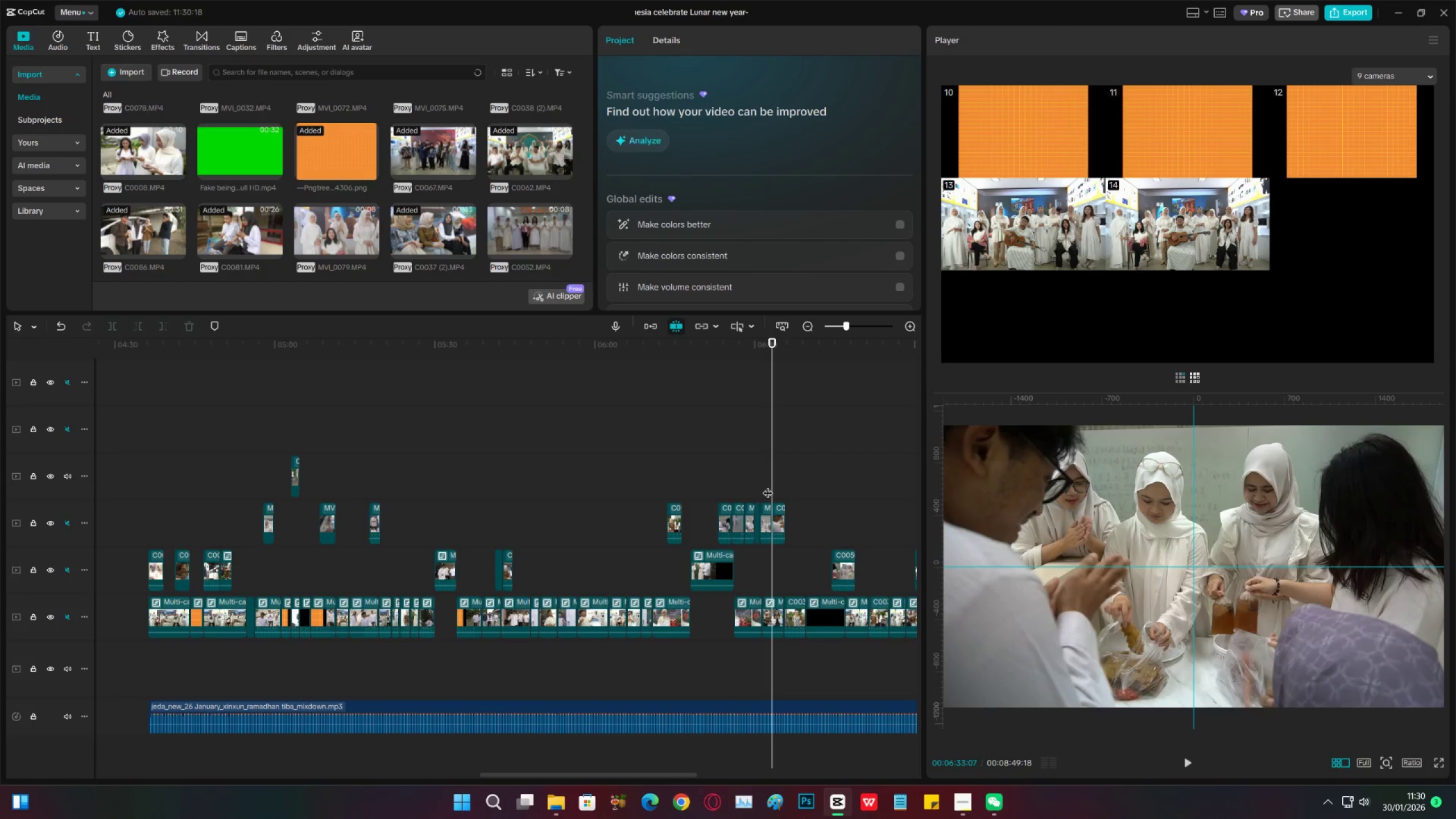 
key(Space)
 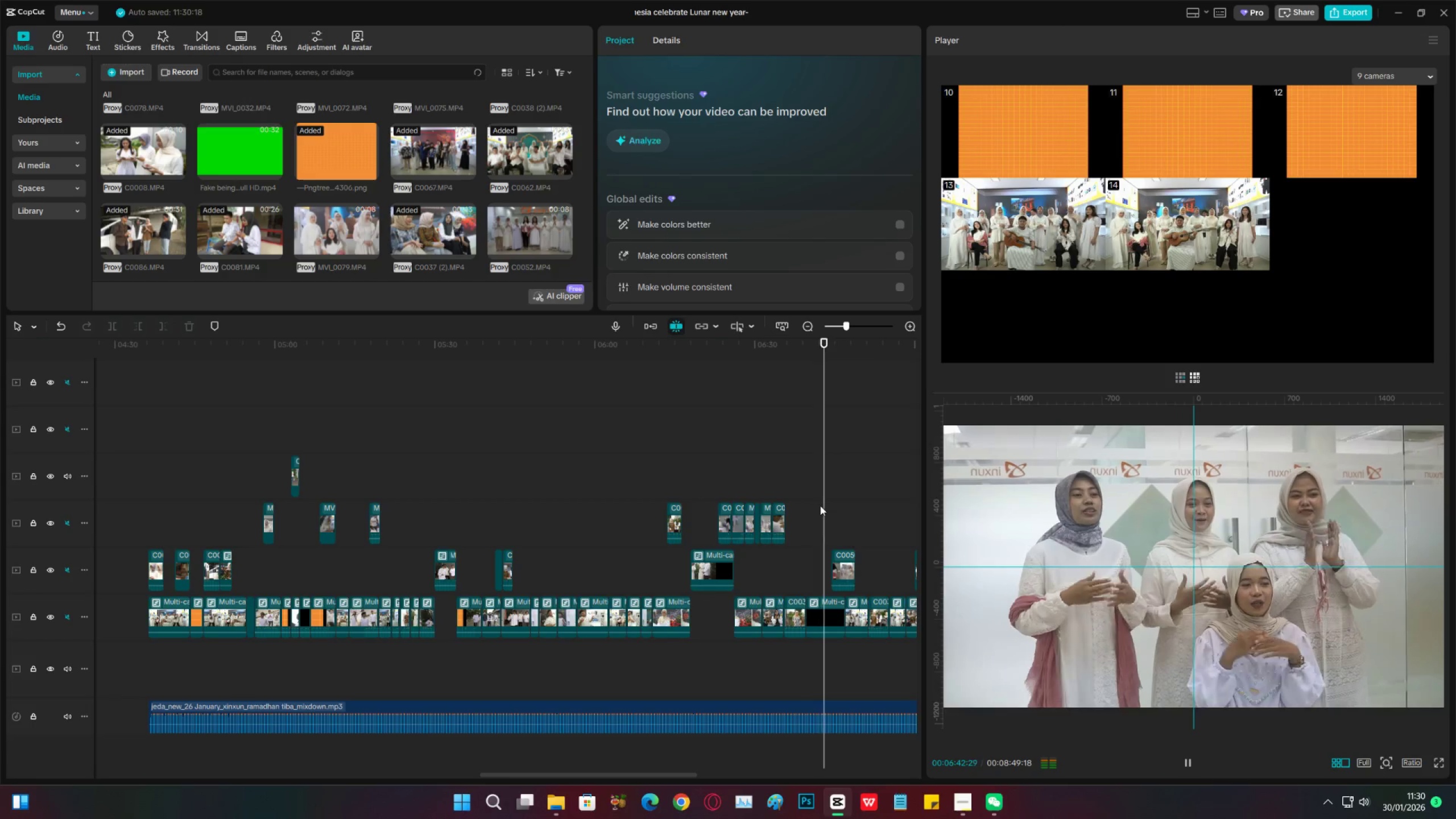 
wait(14.76)
 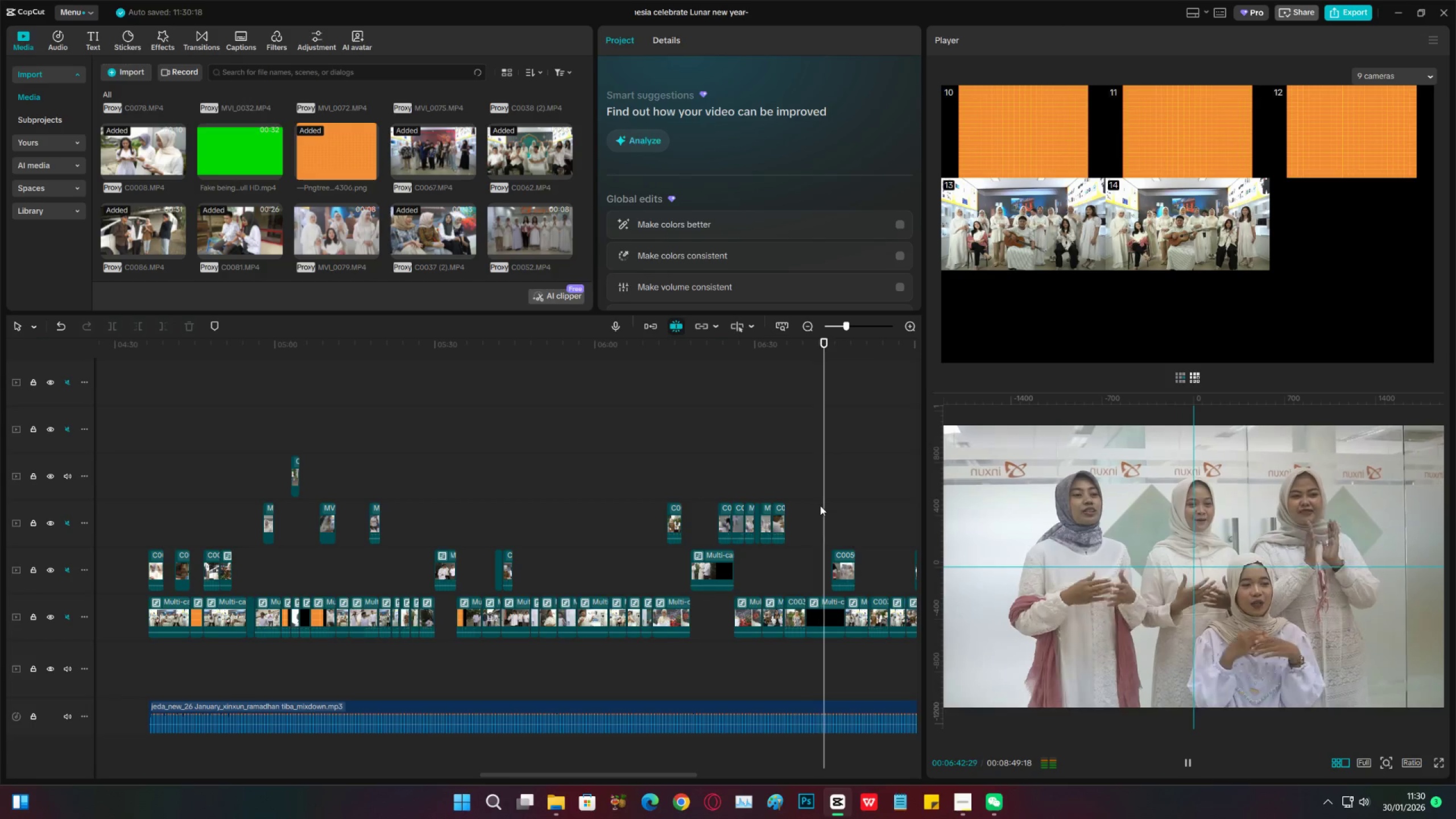 
key(Space)
 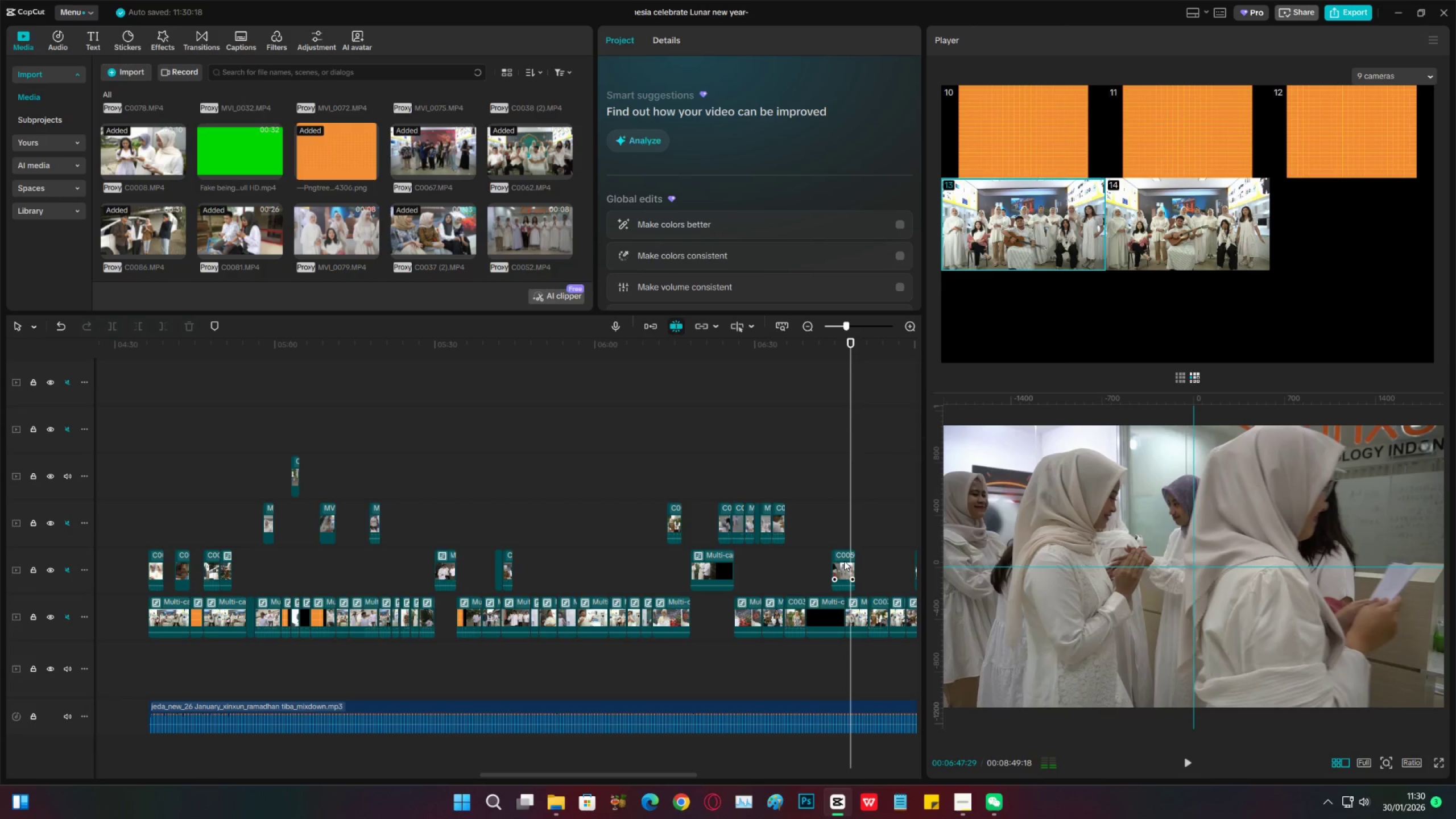 
key(Control+ControlLeft)
 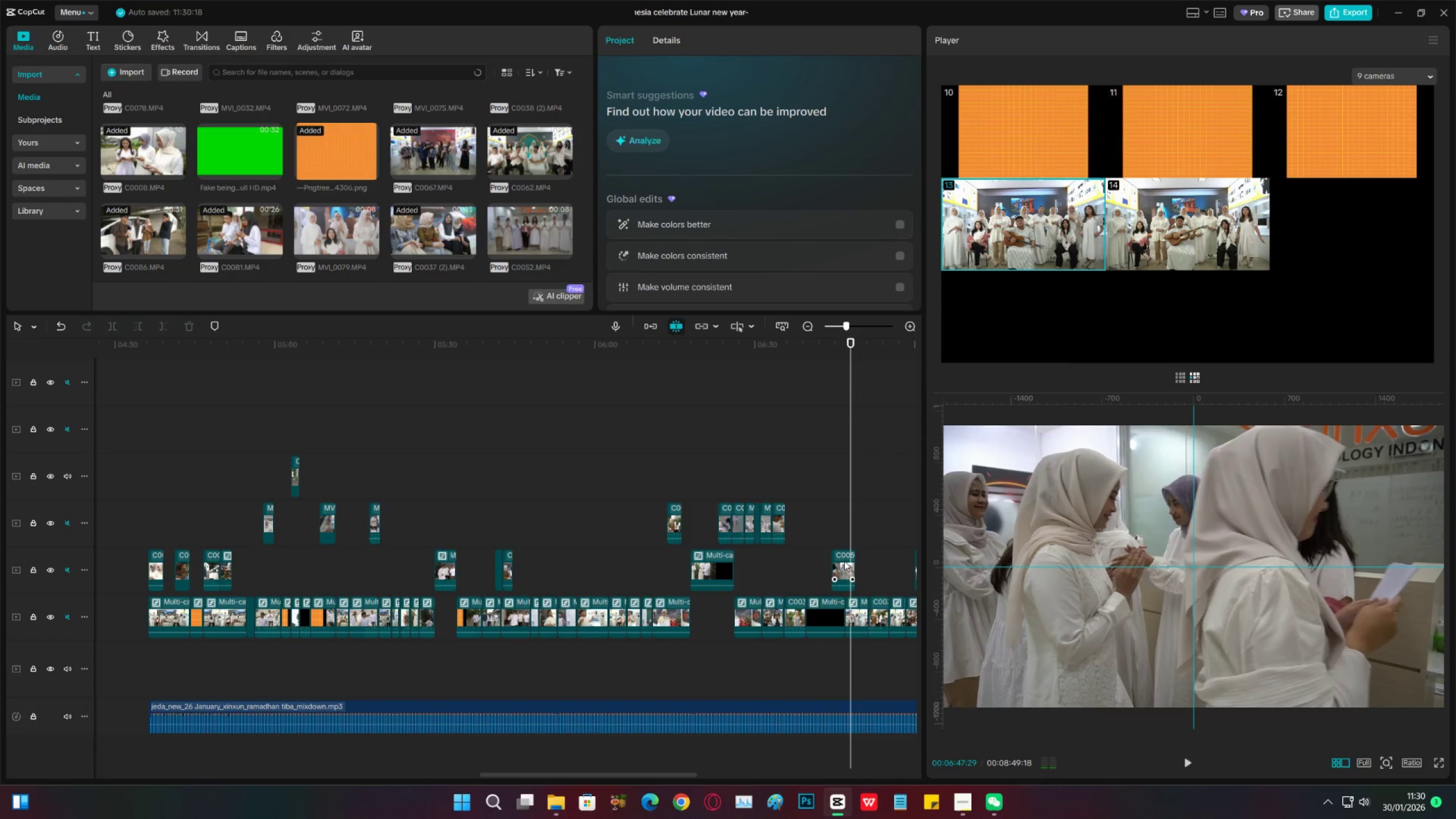 
key(Control+S)
 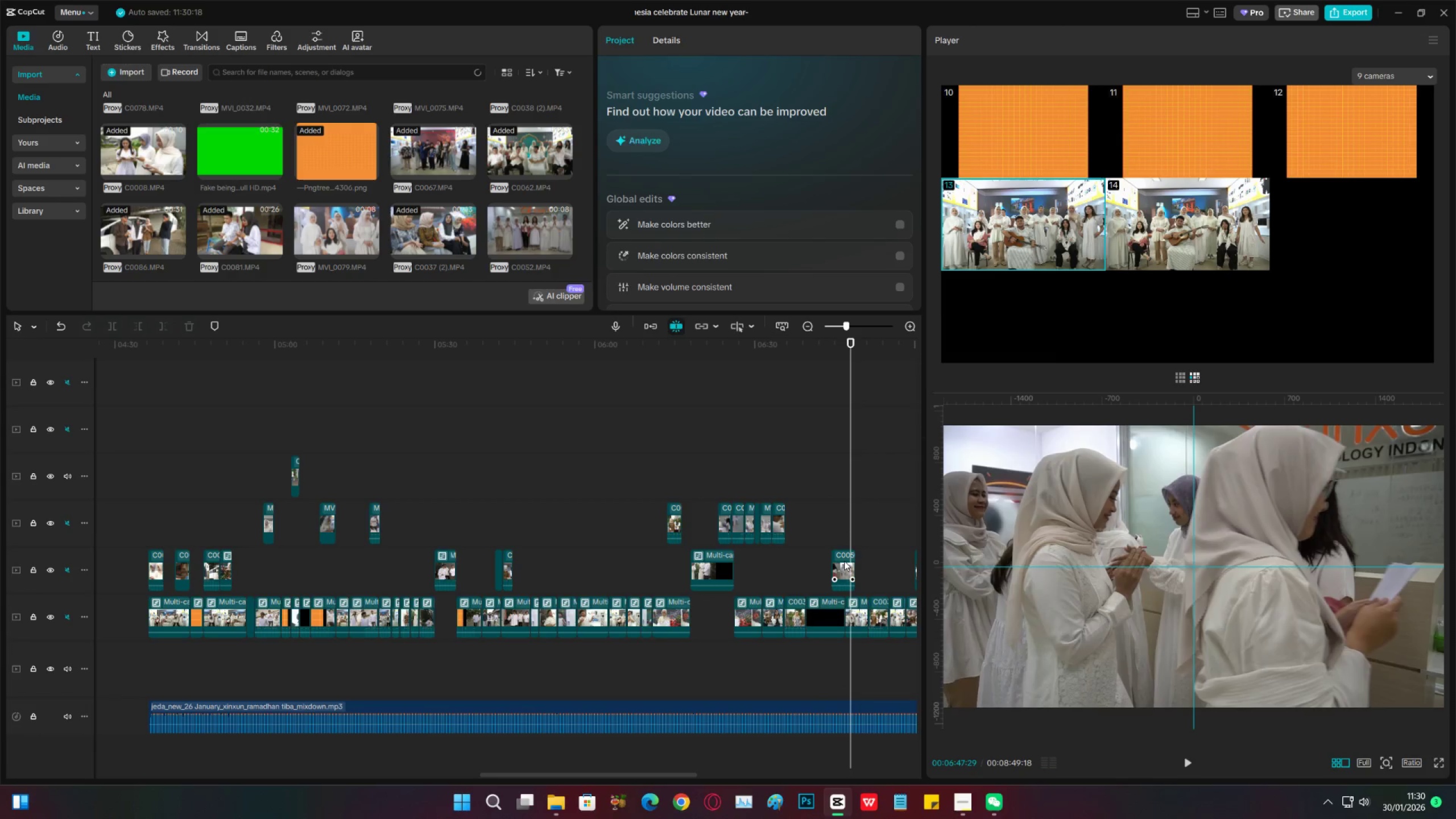 
key(Space)
 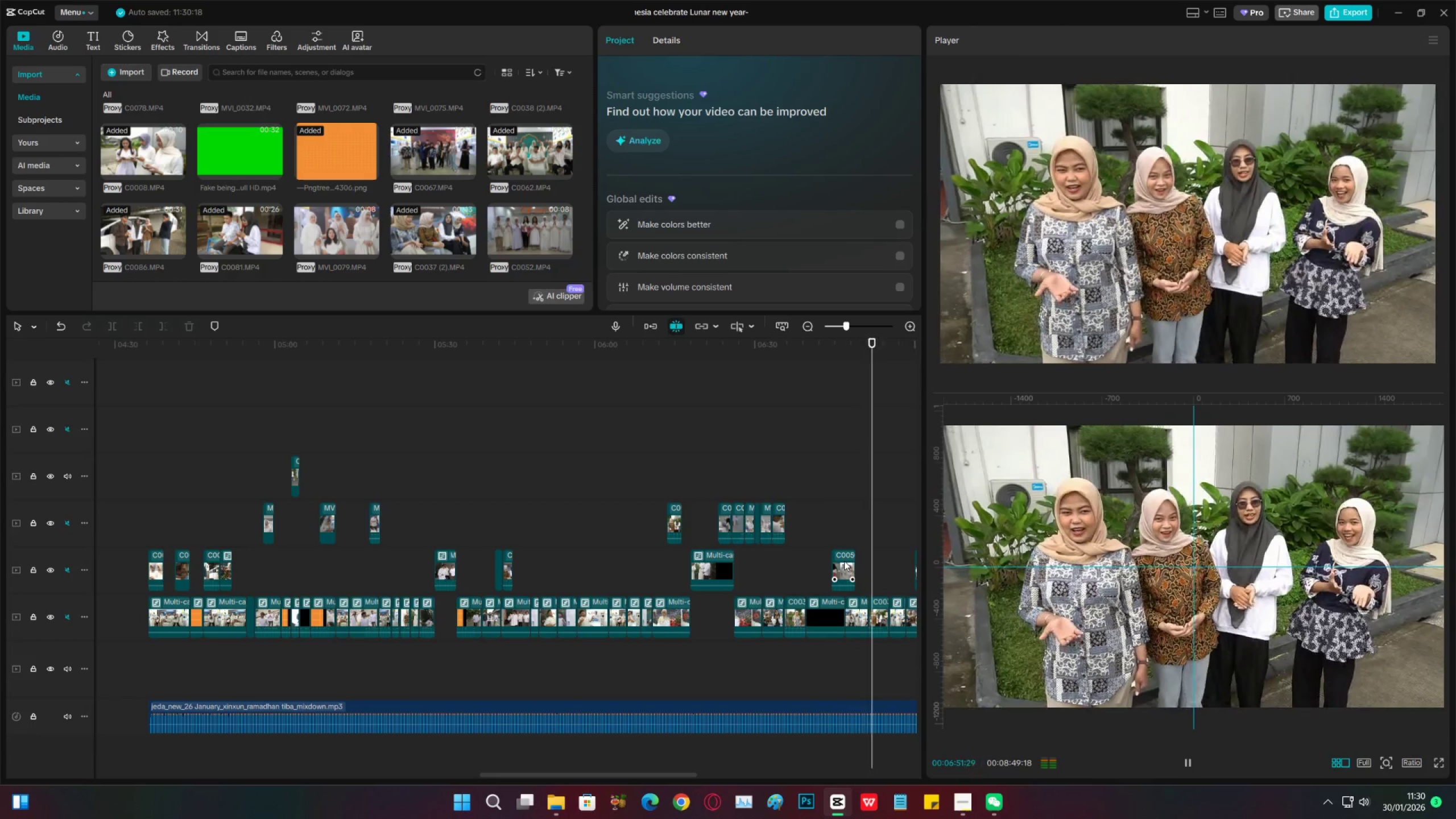 
wait(8.98)
 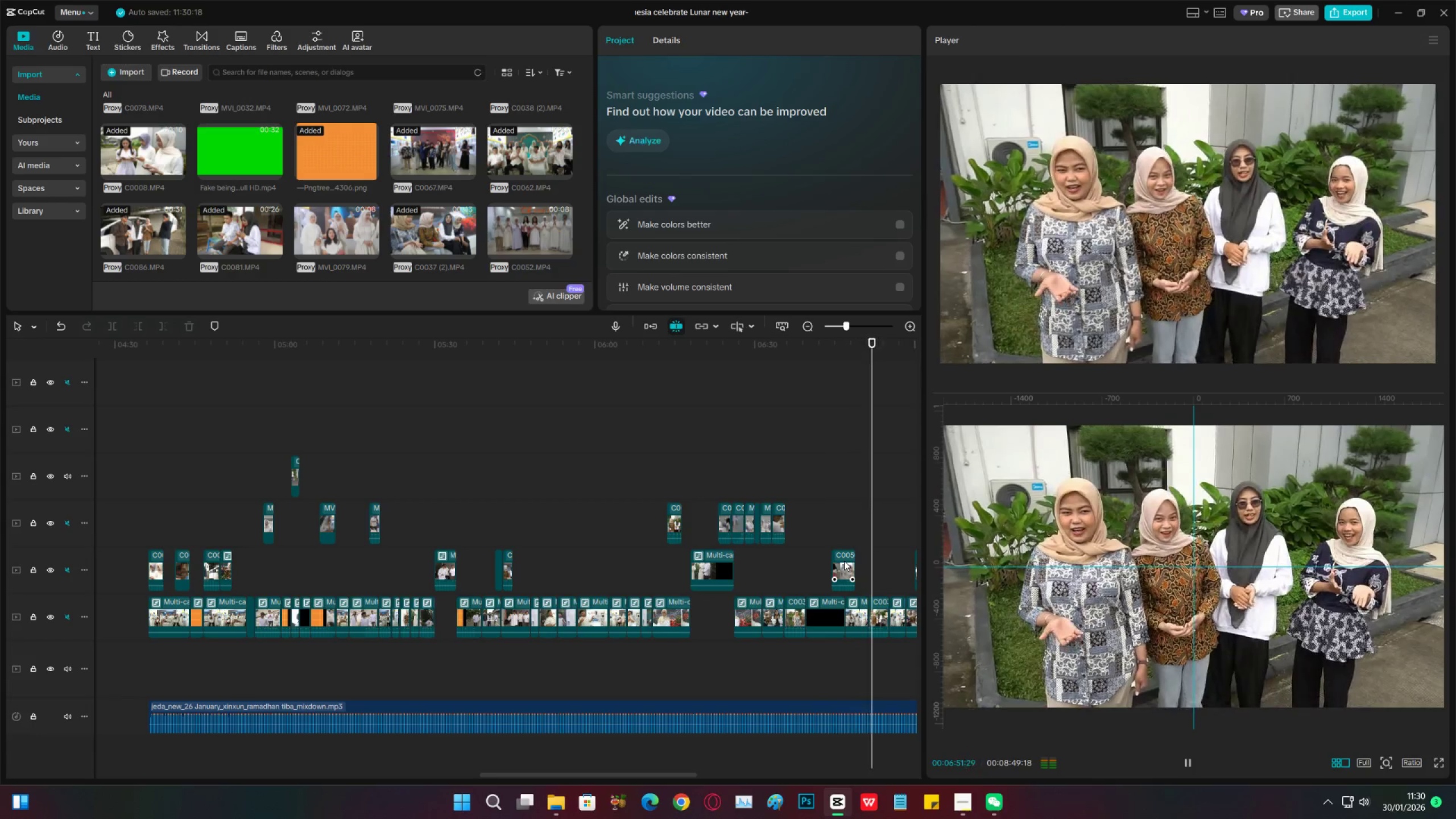 
left_click_drag(start_coordinate=[669, 775], to_coordinate=[757, 768])
 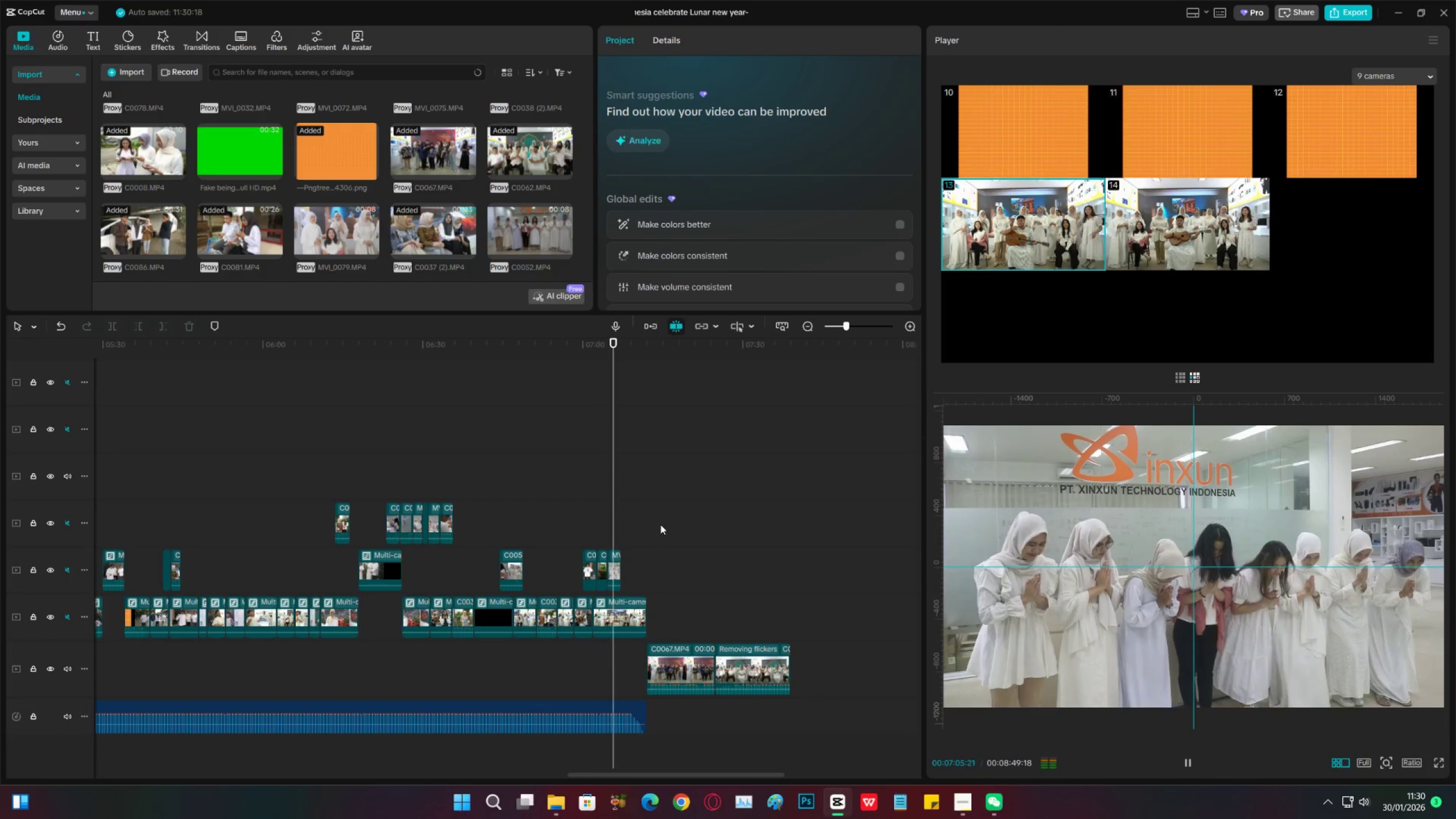 
wait(12.85)
 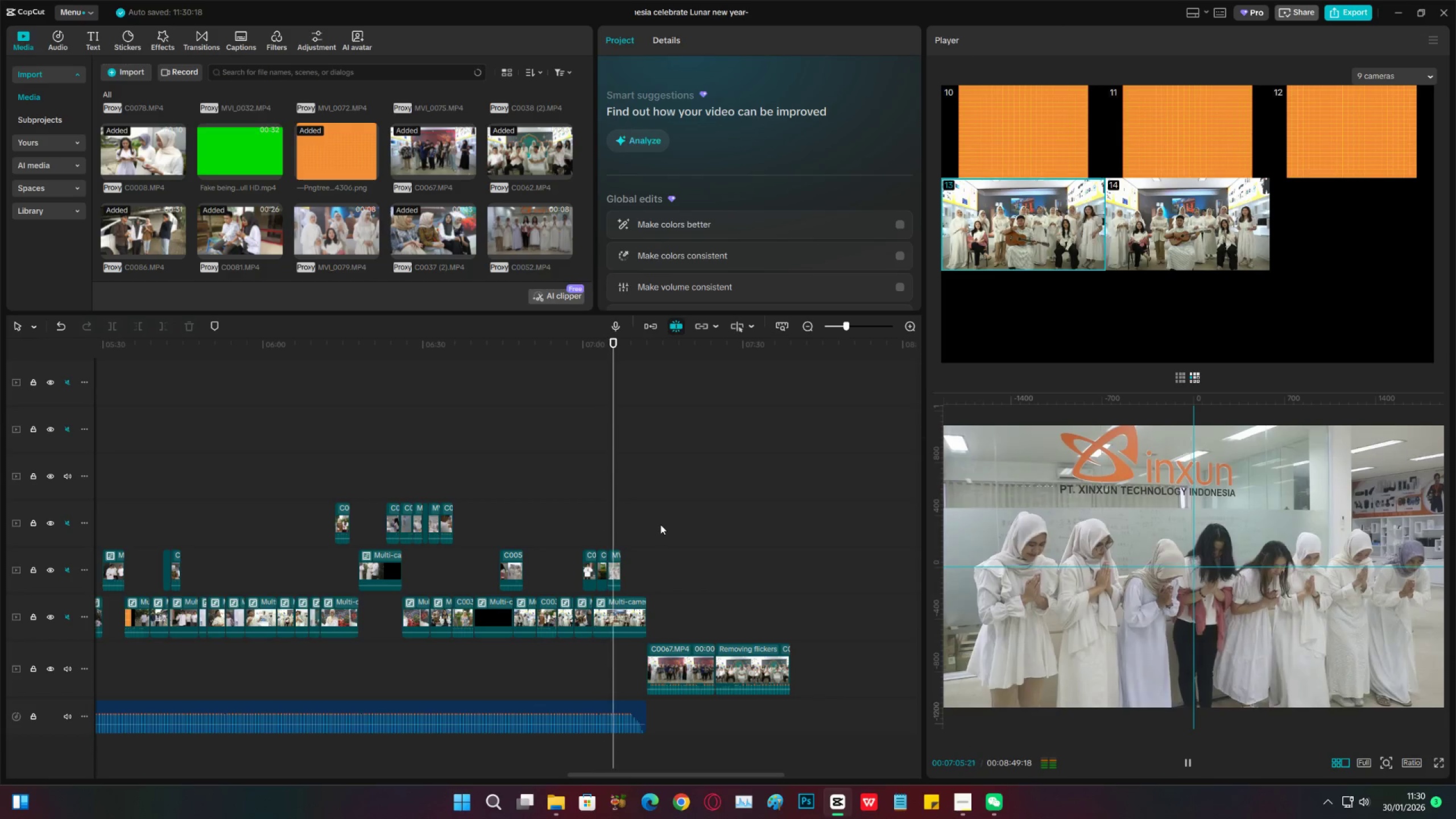 
key(Space)
 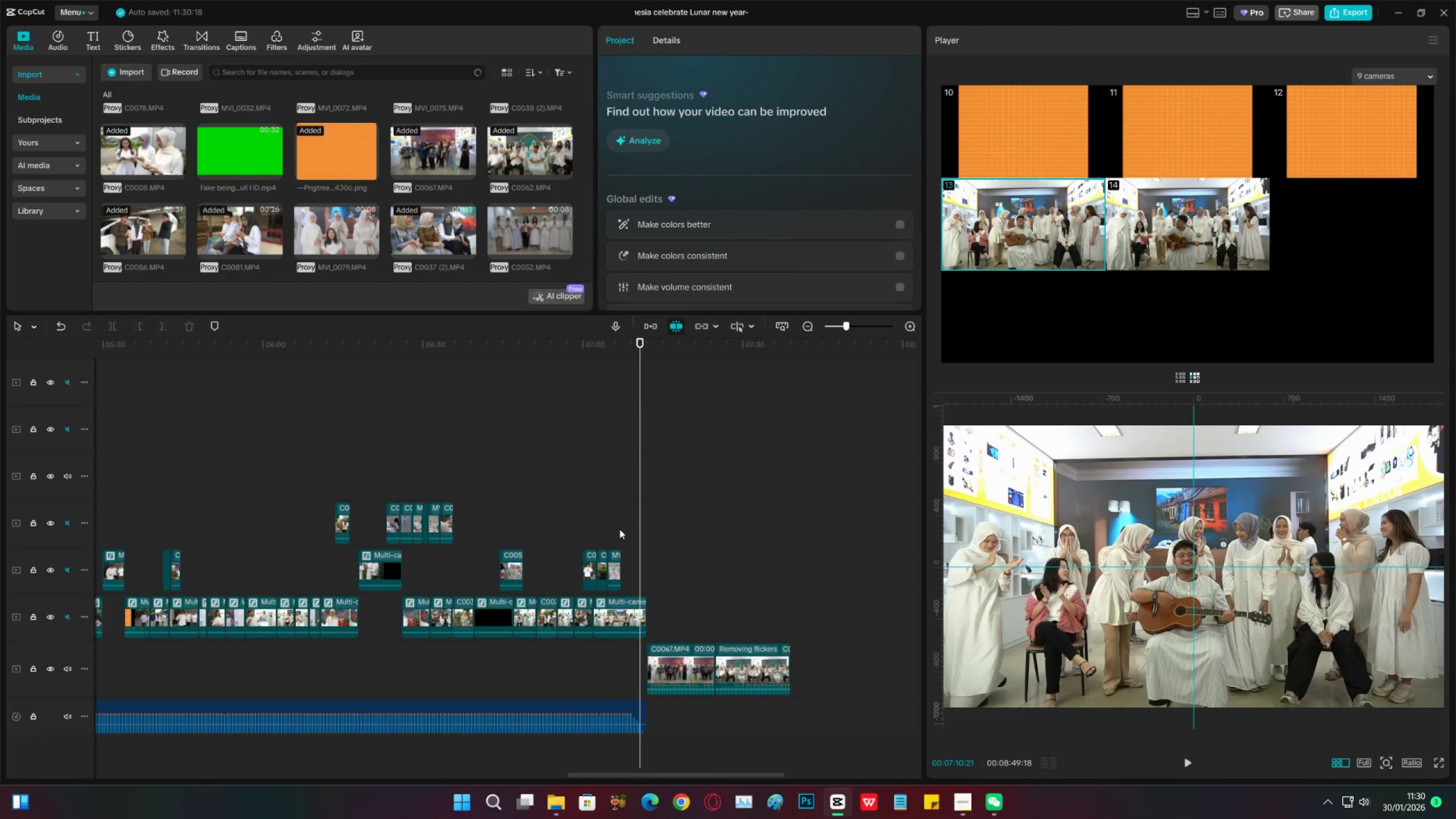 
left_click([618, 529])
 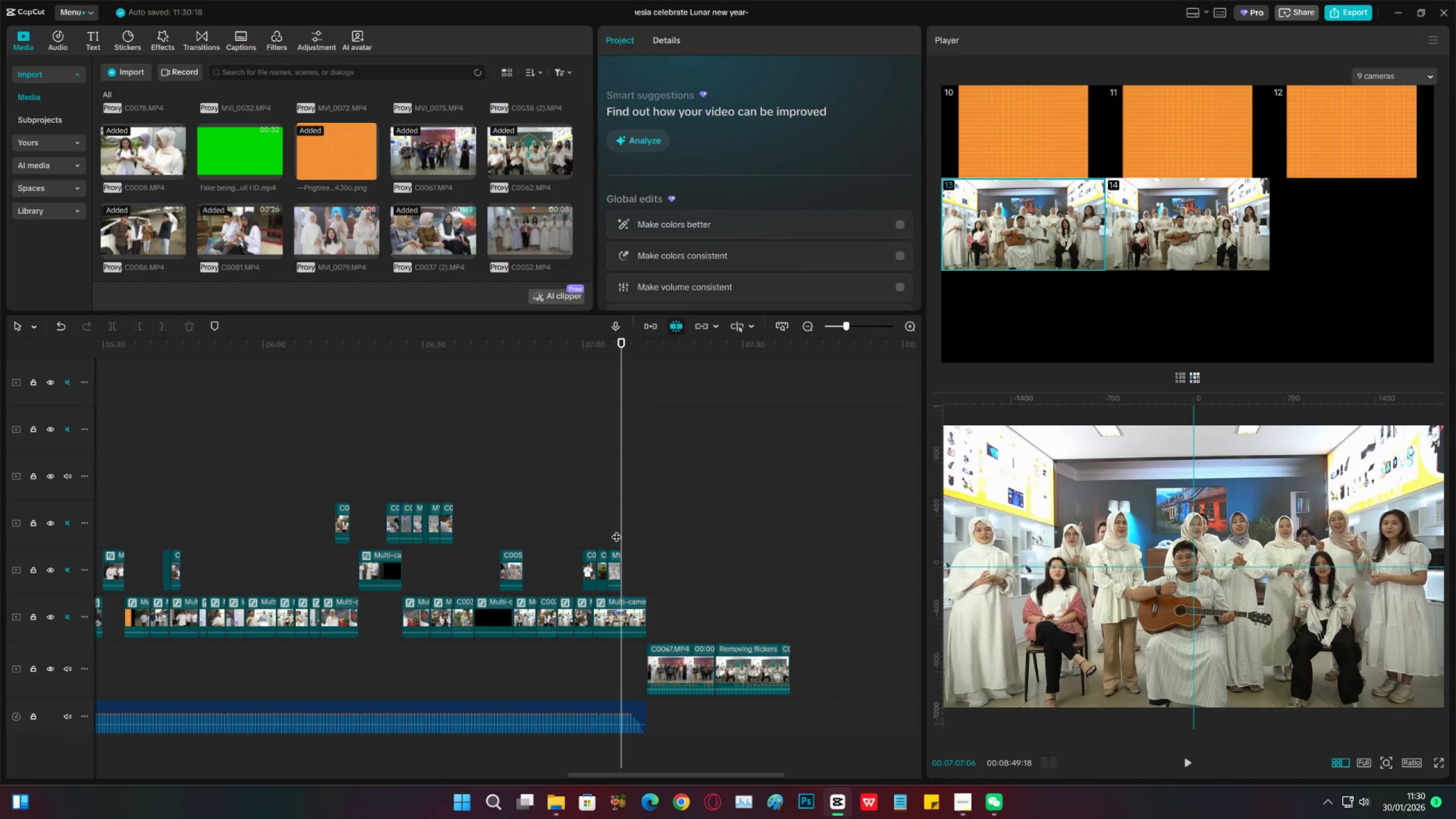 
key(Space)
 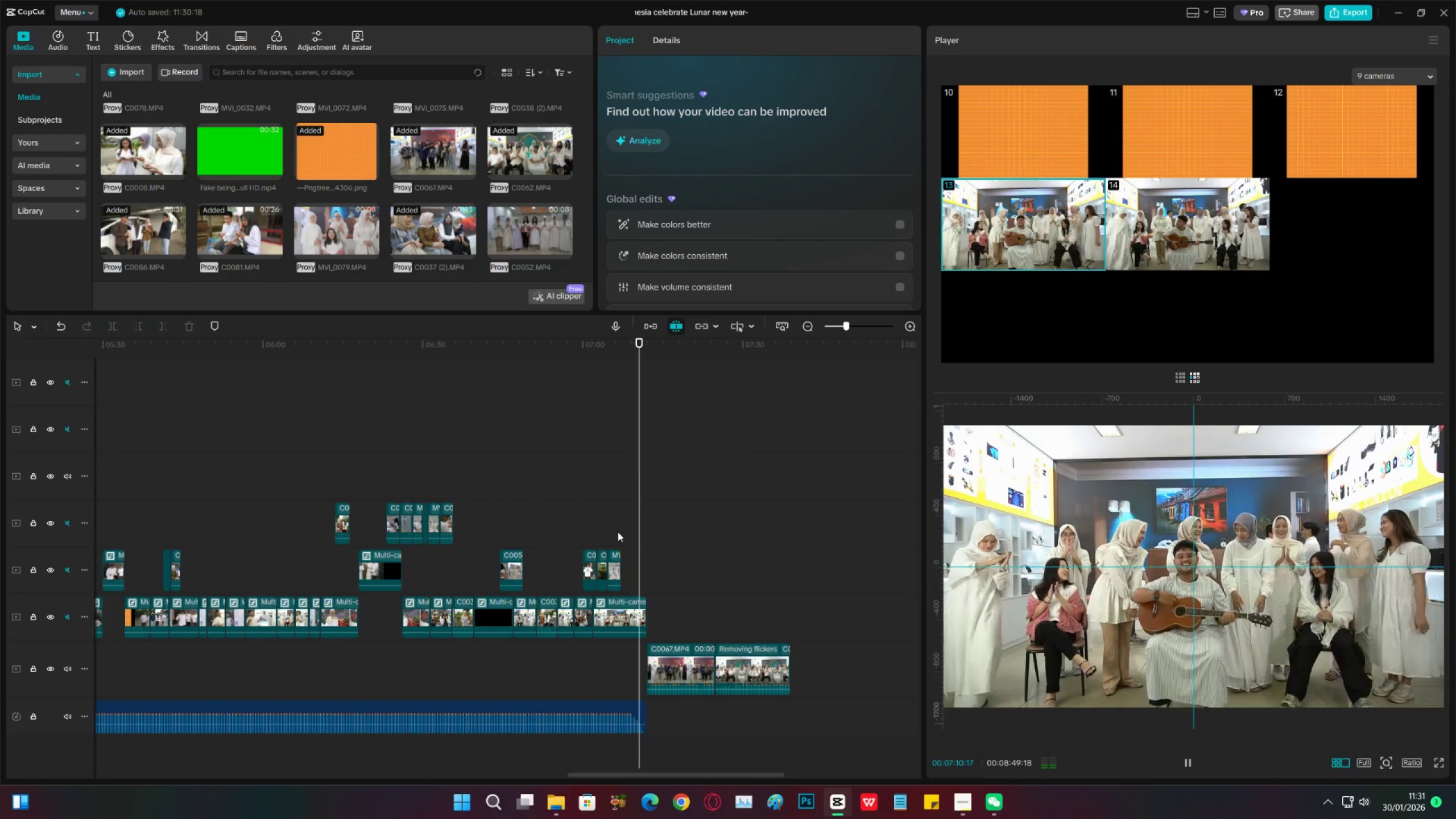 
key(Space)
 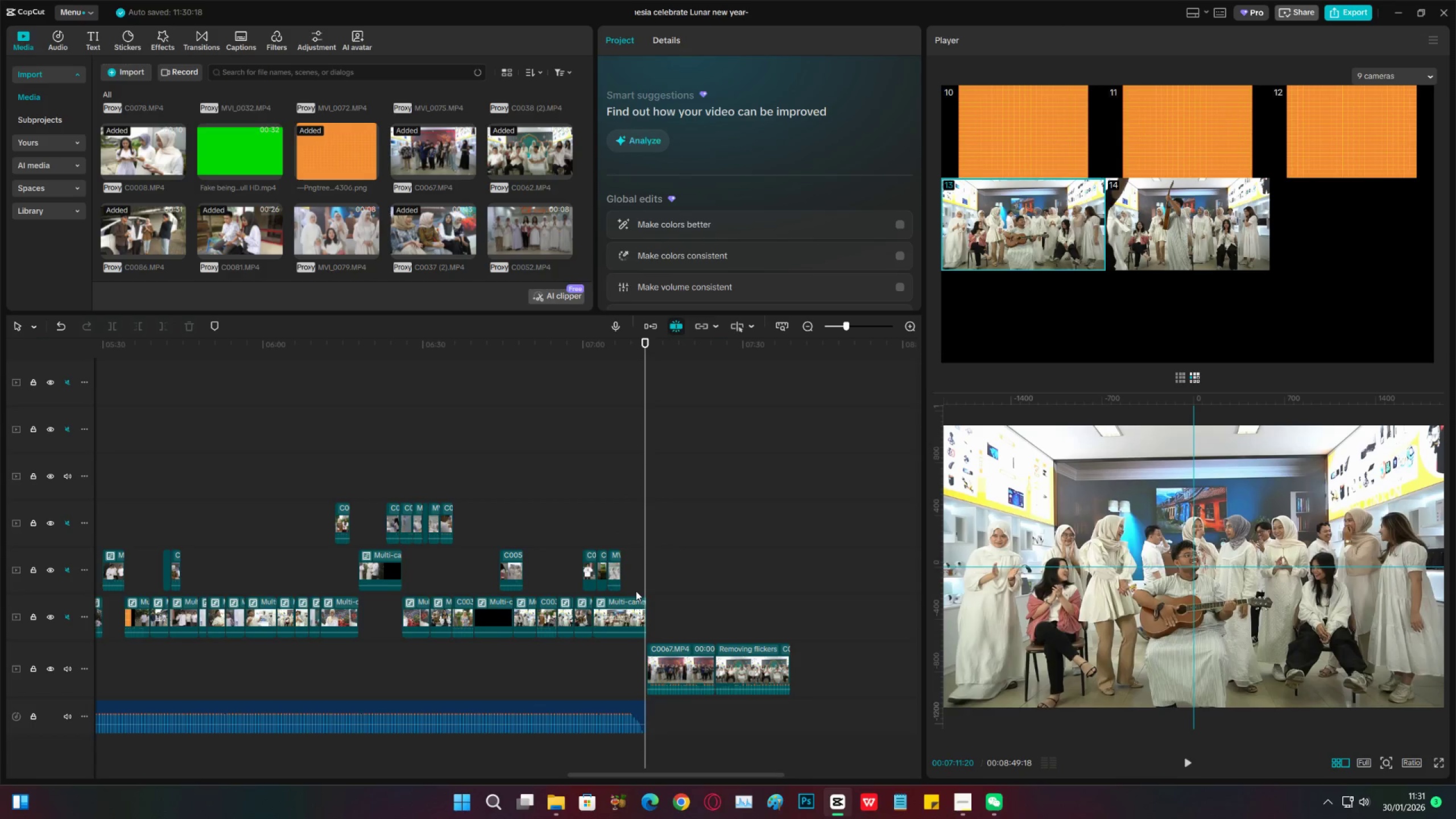 
key(Space)
 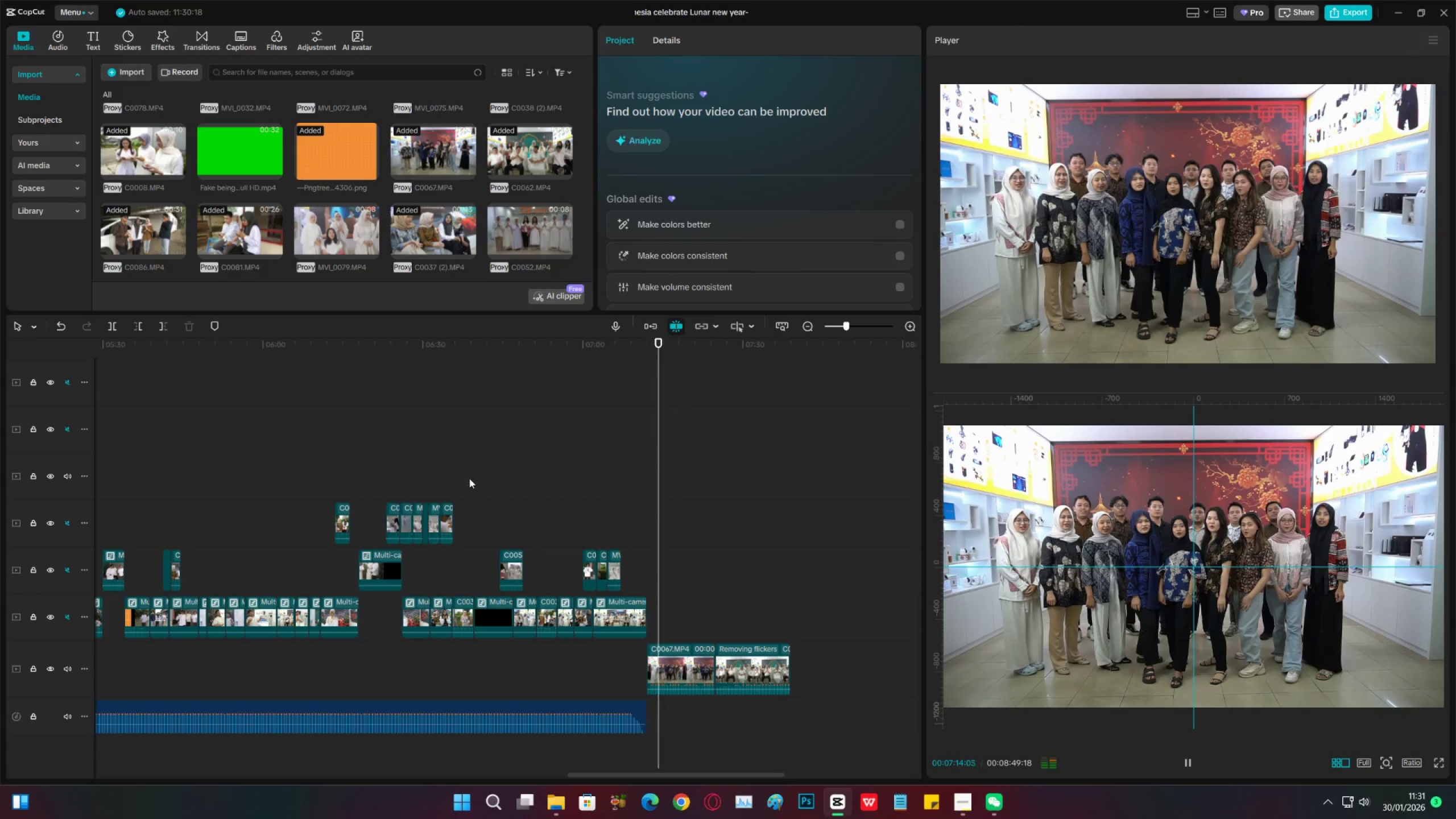 
left_click_drag(start_coordinate=[404, 349], to_coordinate=[201, 423])
 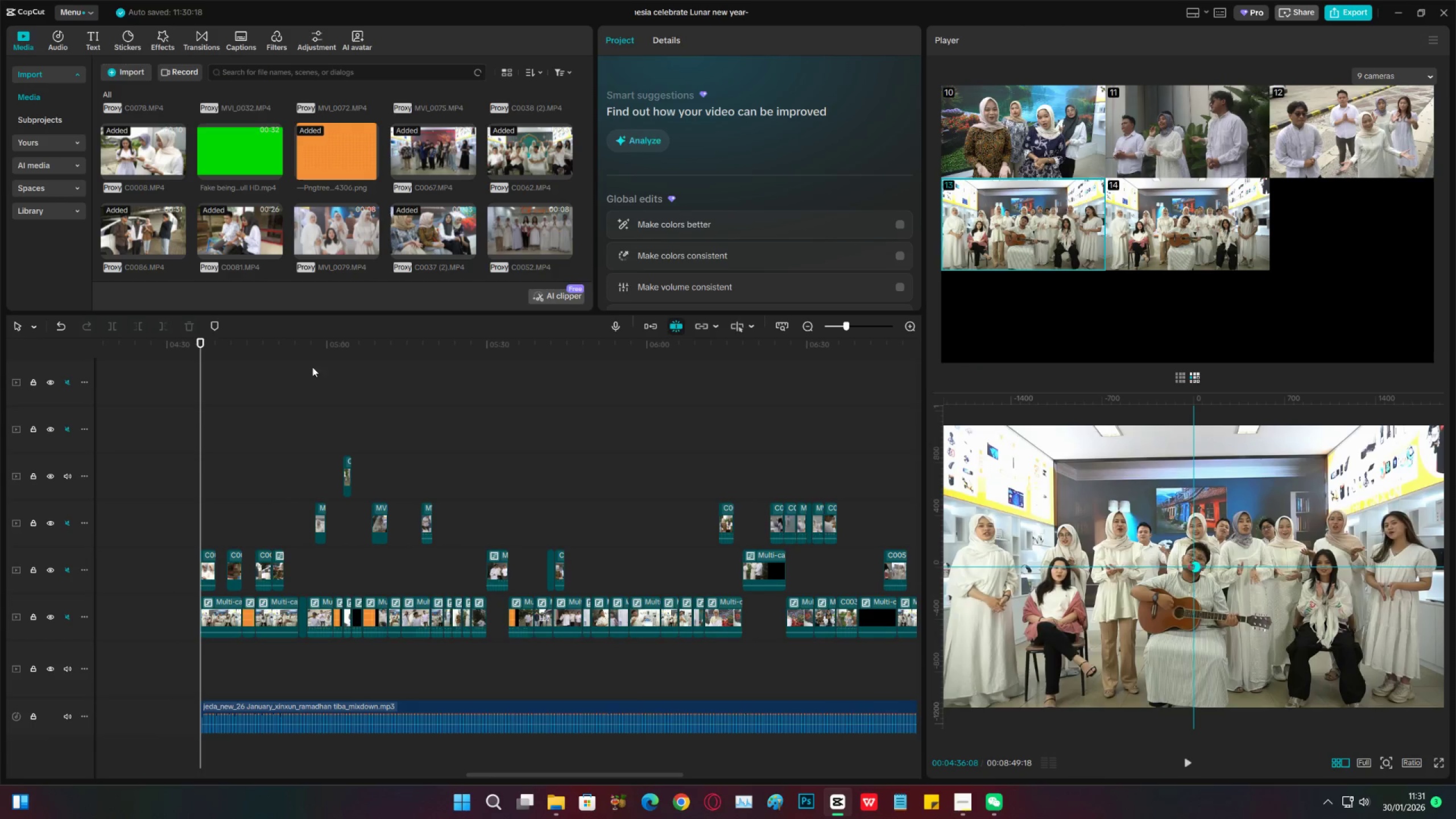 
key(Control+S)
 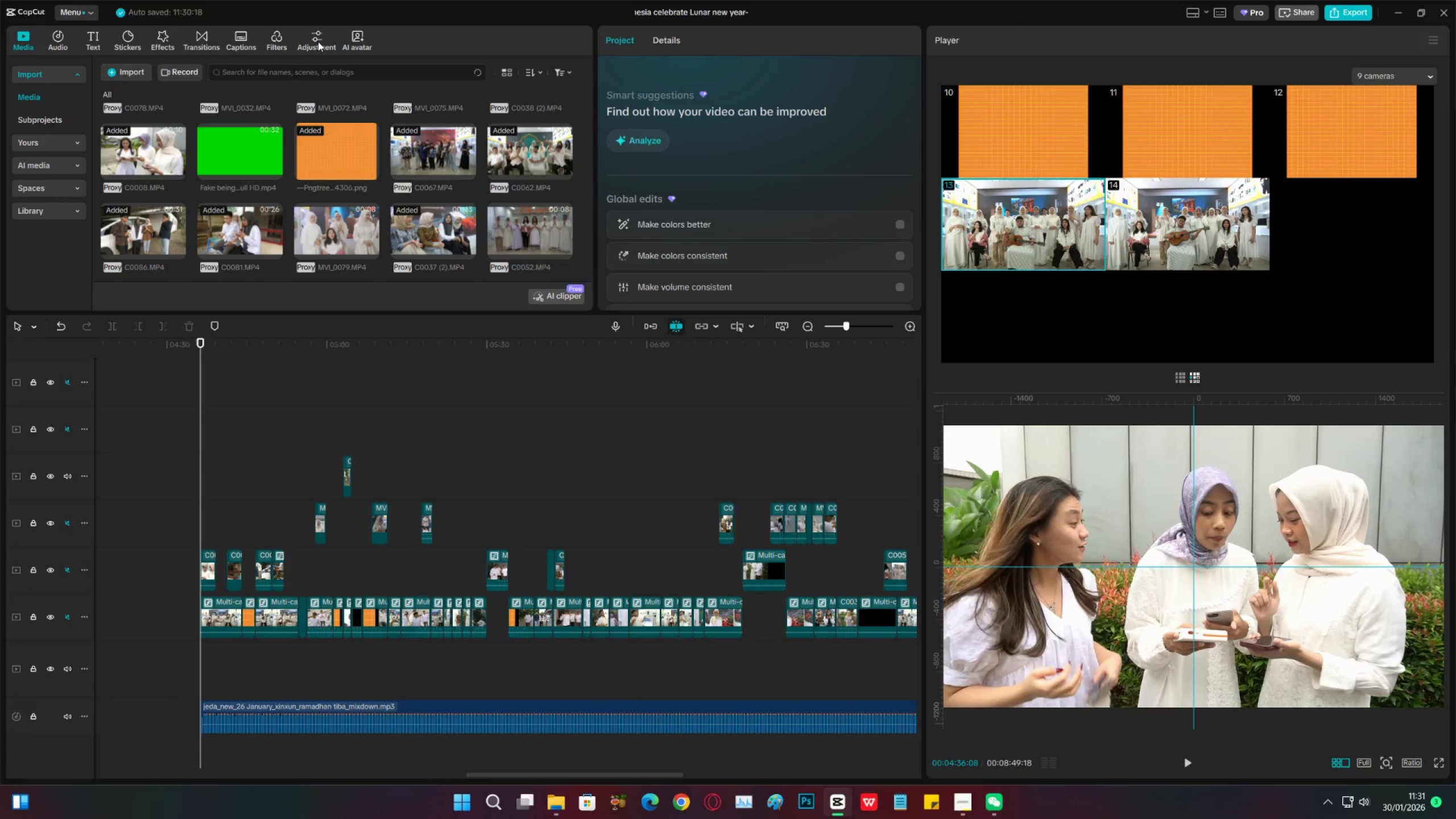 